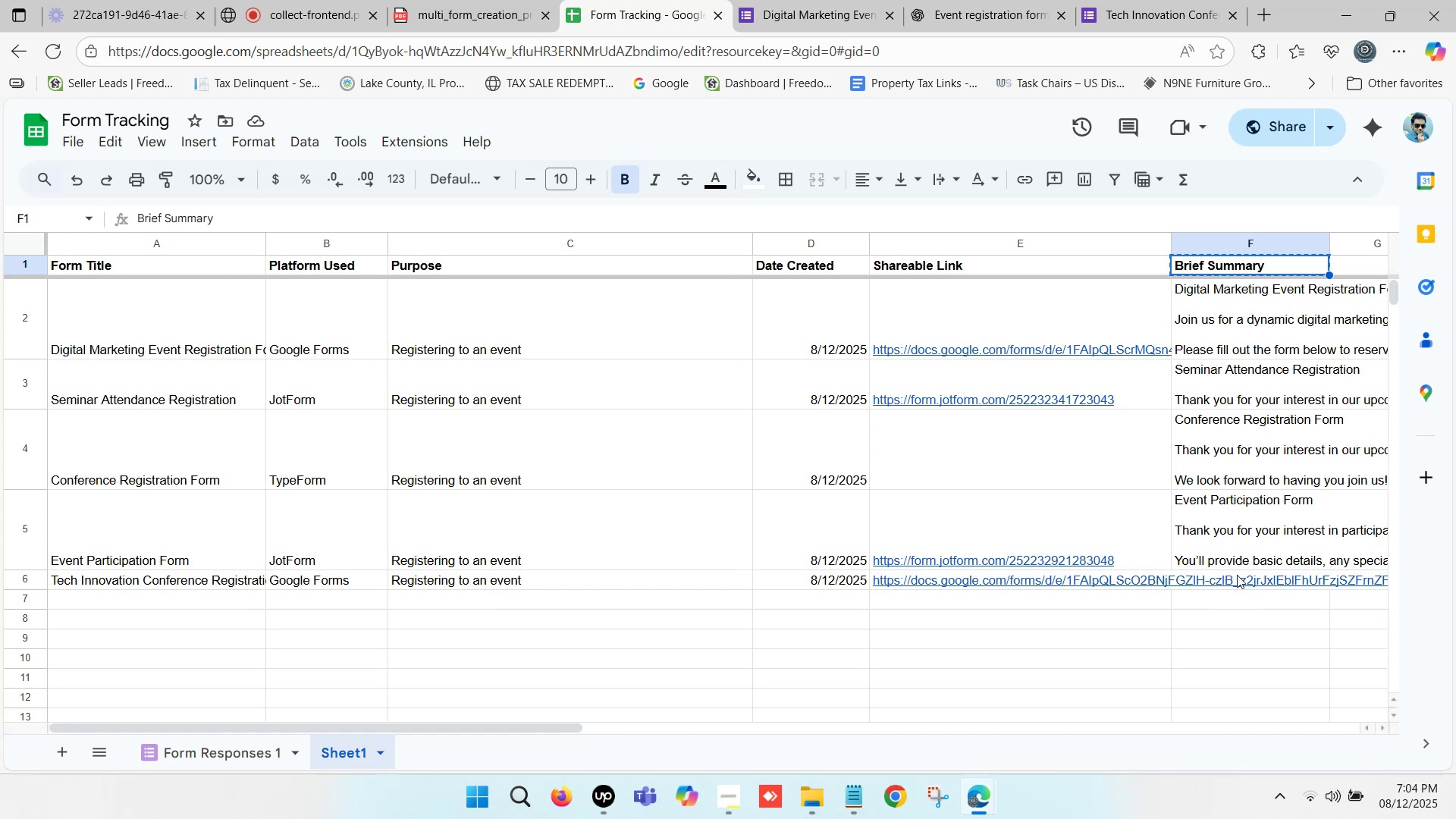 
double_click([1237, 575])
 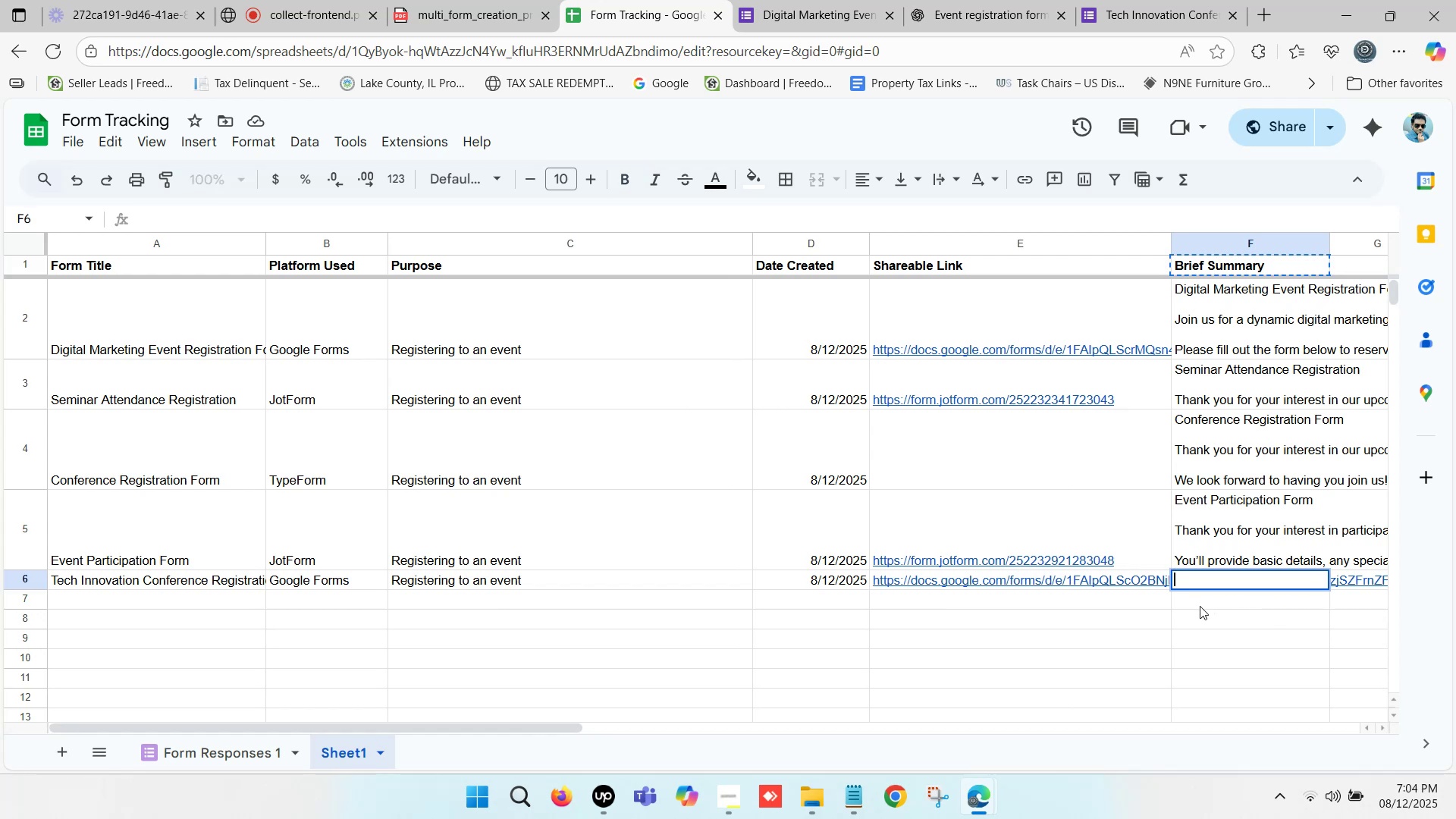 
hold_key(key=ControlLeft, duration=0.32)
 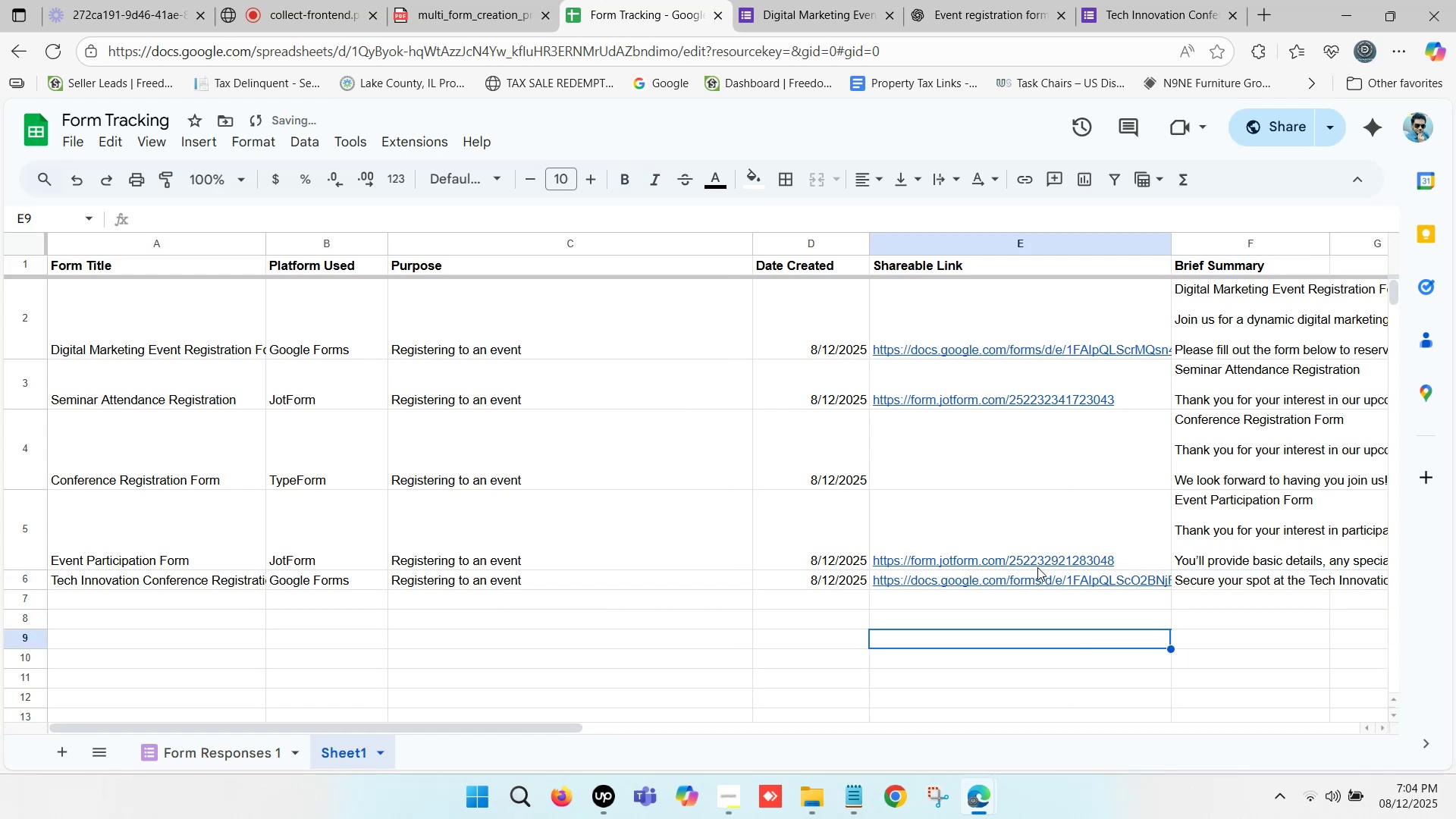 